 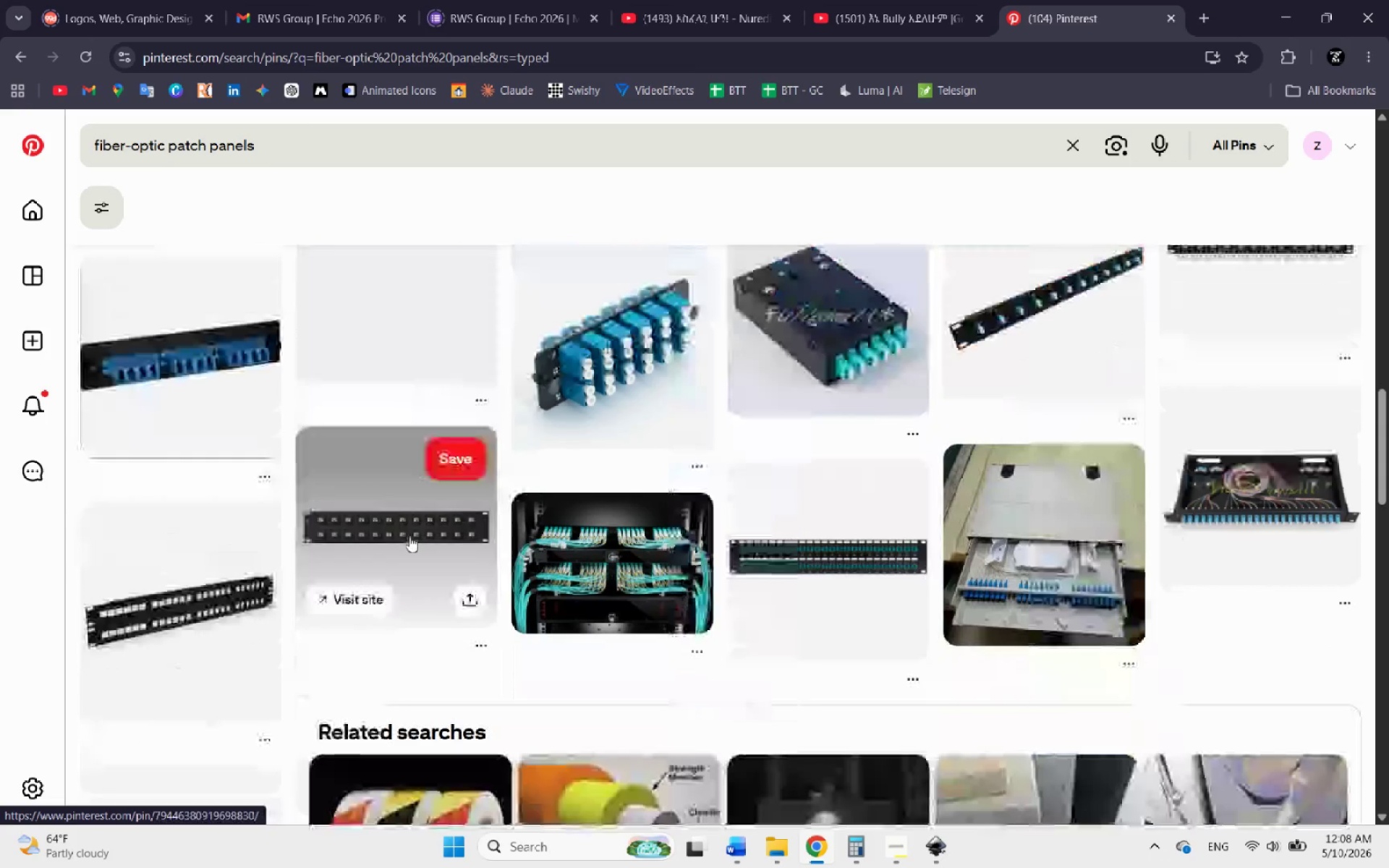 
scroll: coordinate [409, 536], scroll_direction: down, amount: 8.0
 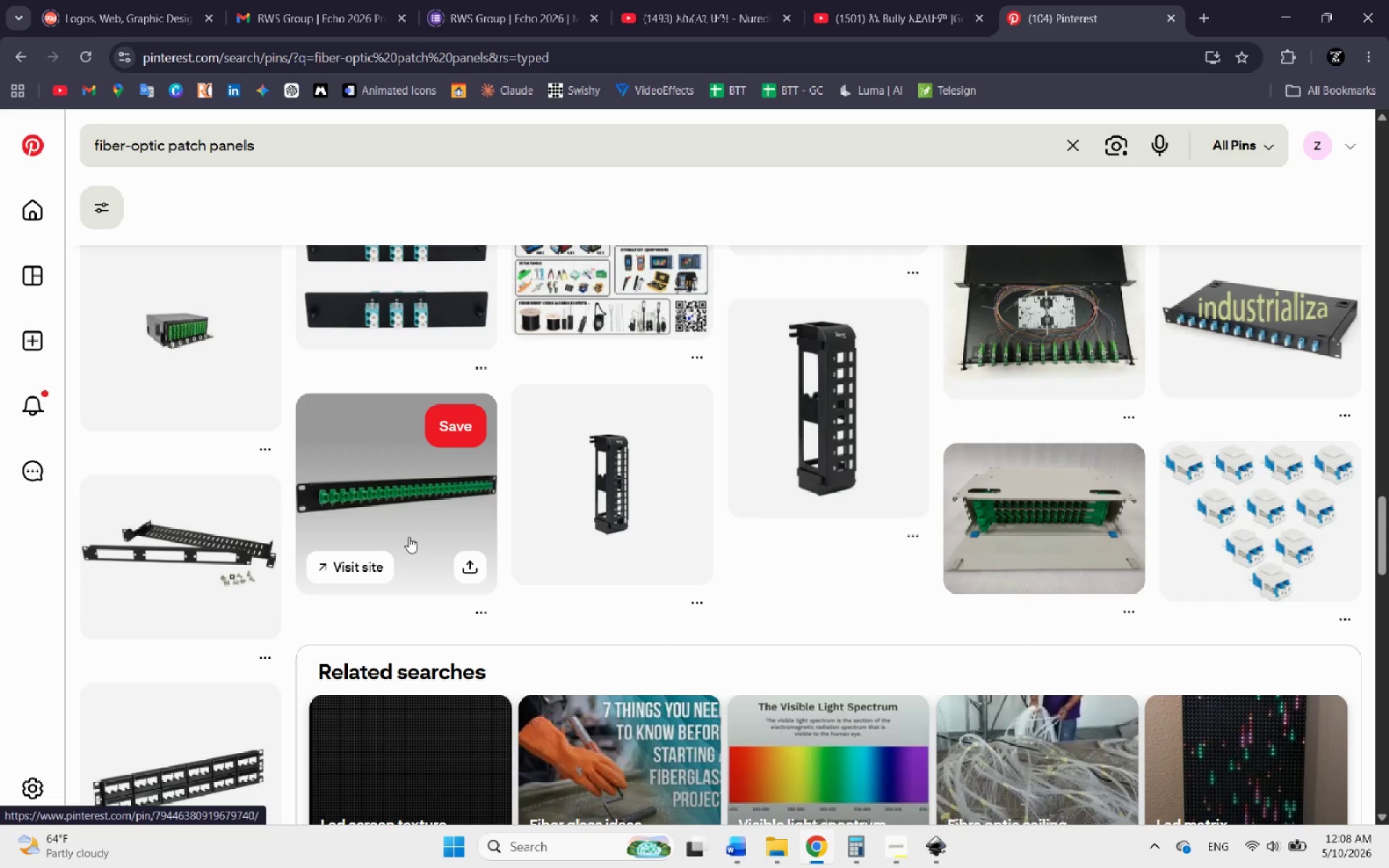 
wait(20.86)
 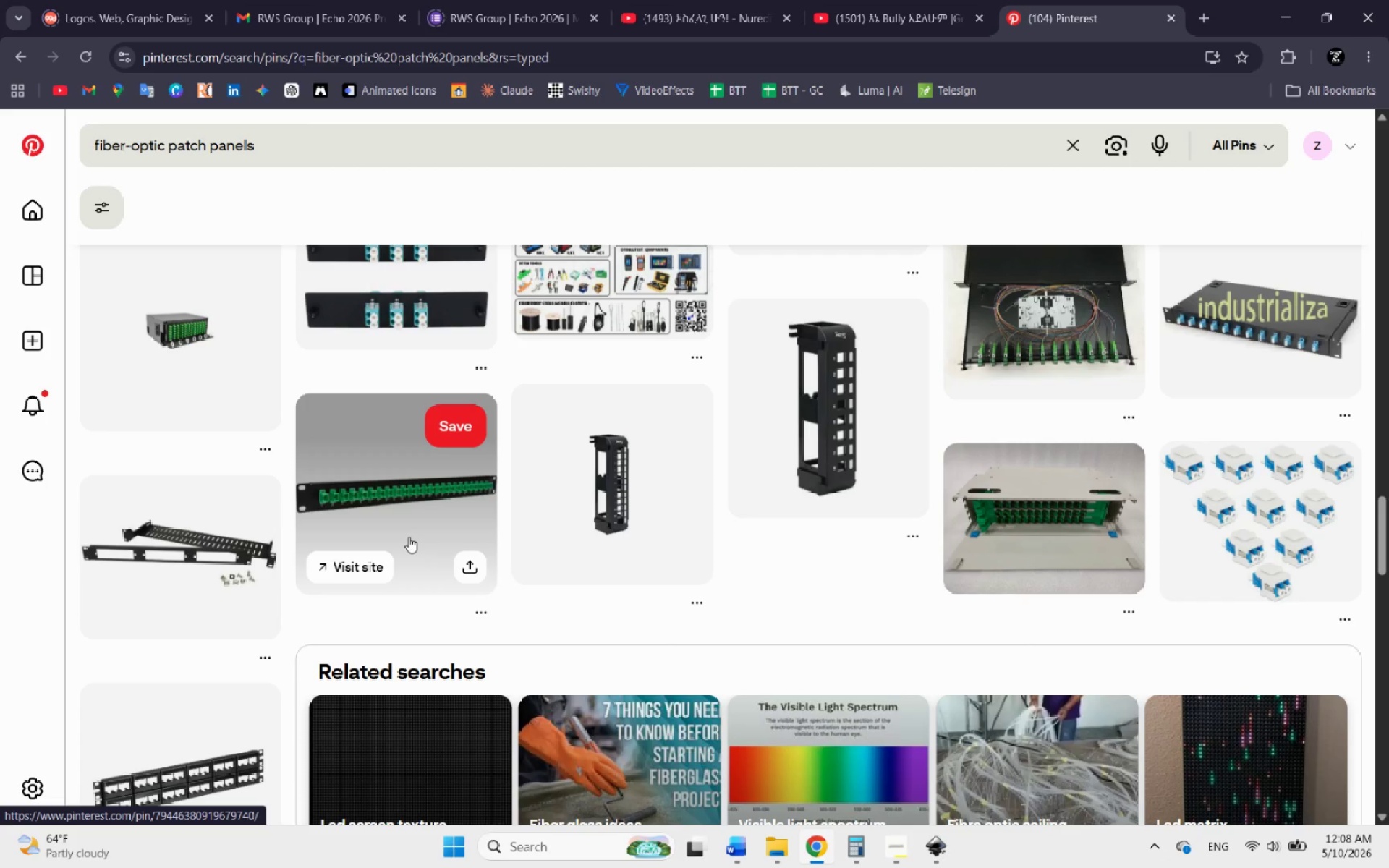 
scroll: coordinate [454, 561], scroll_direction: down, amount: 2.0
 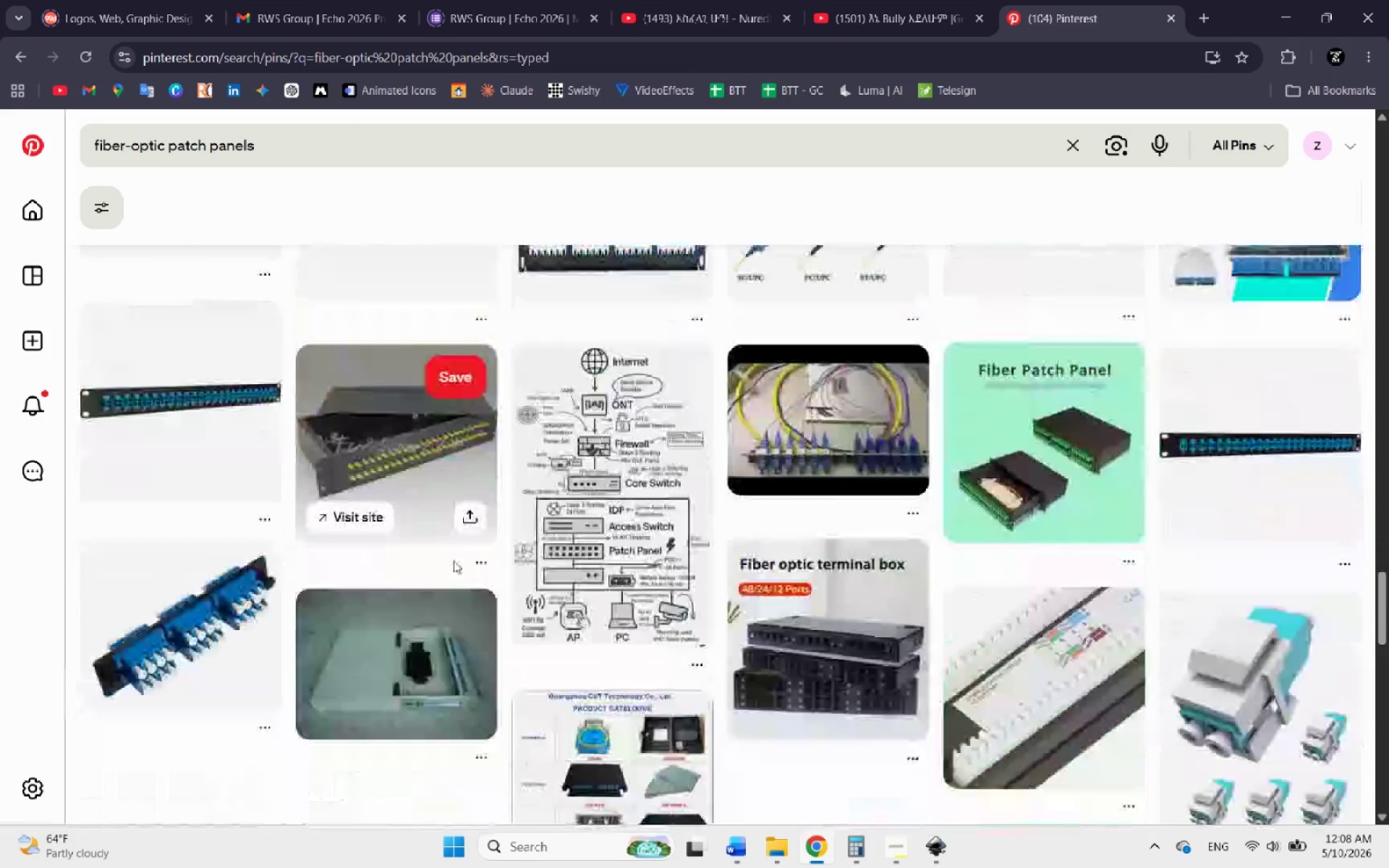 
scroll: coordinate [454, 561], scroll_direction: up, amount: 5.0
 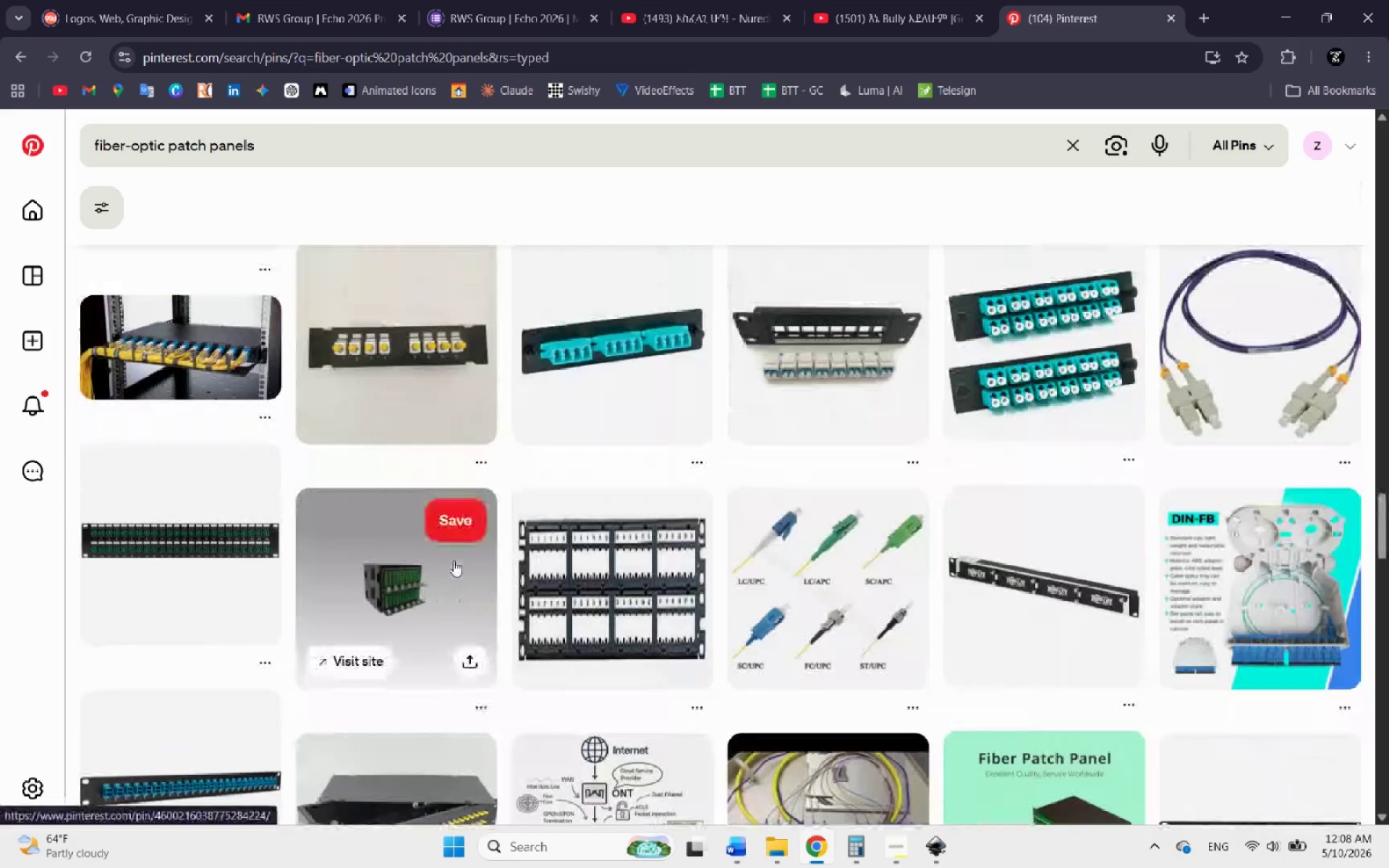 
scroll: coordinate [454, 567], scroll_direction: down, amount: 7.0
 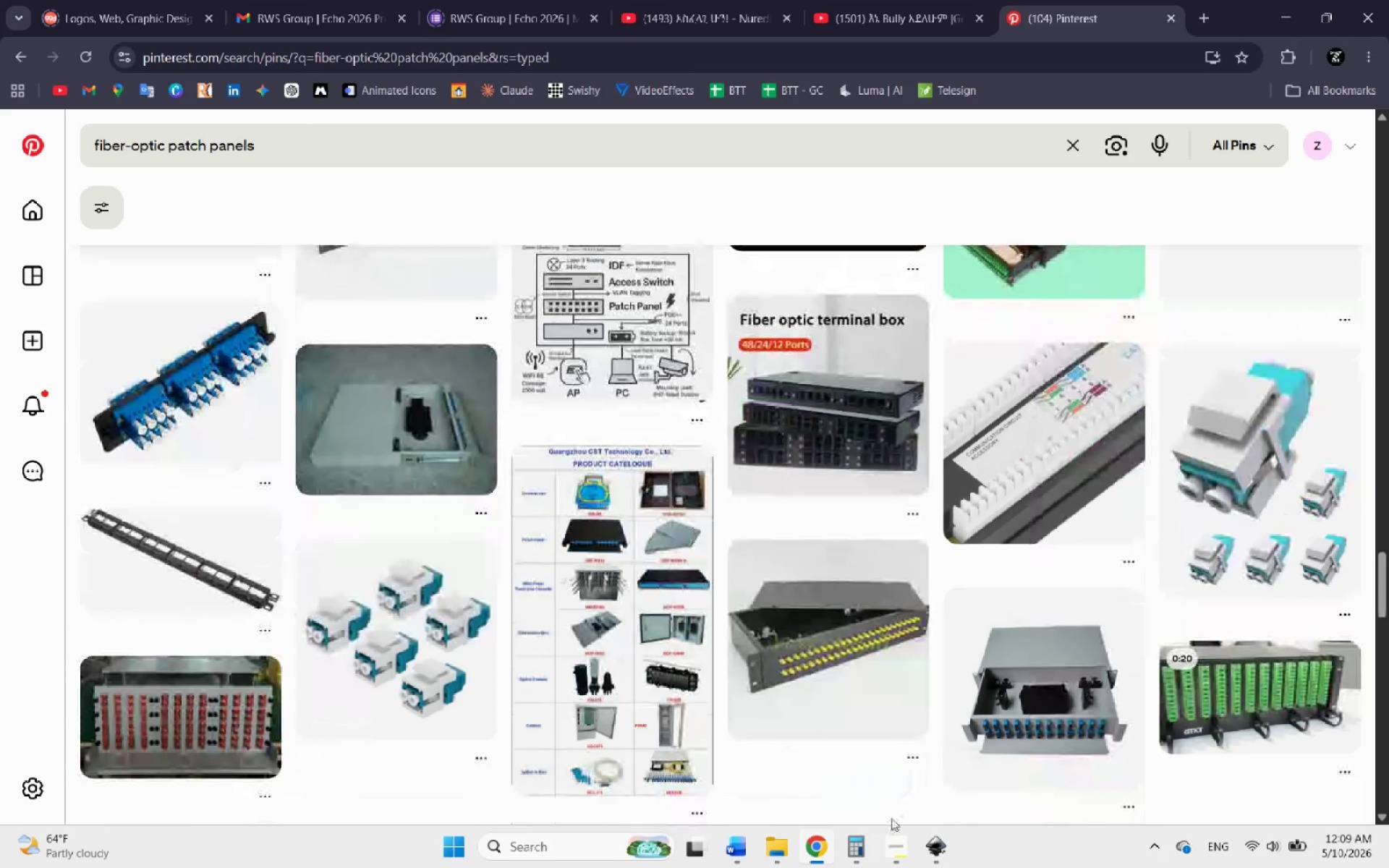 
mouse_move([906, 851])
 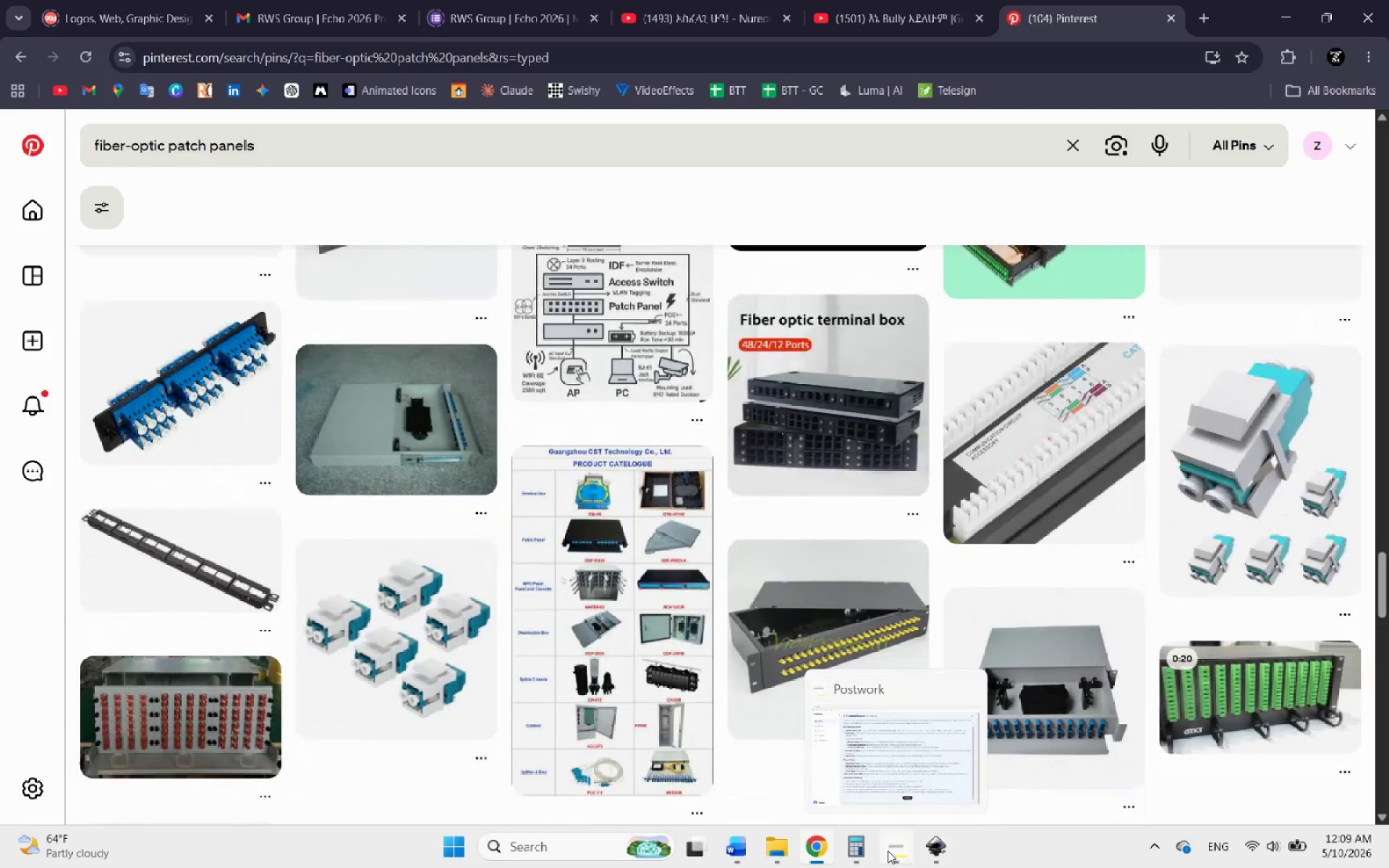 
left_click([888, 851])